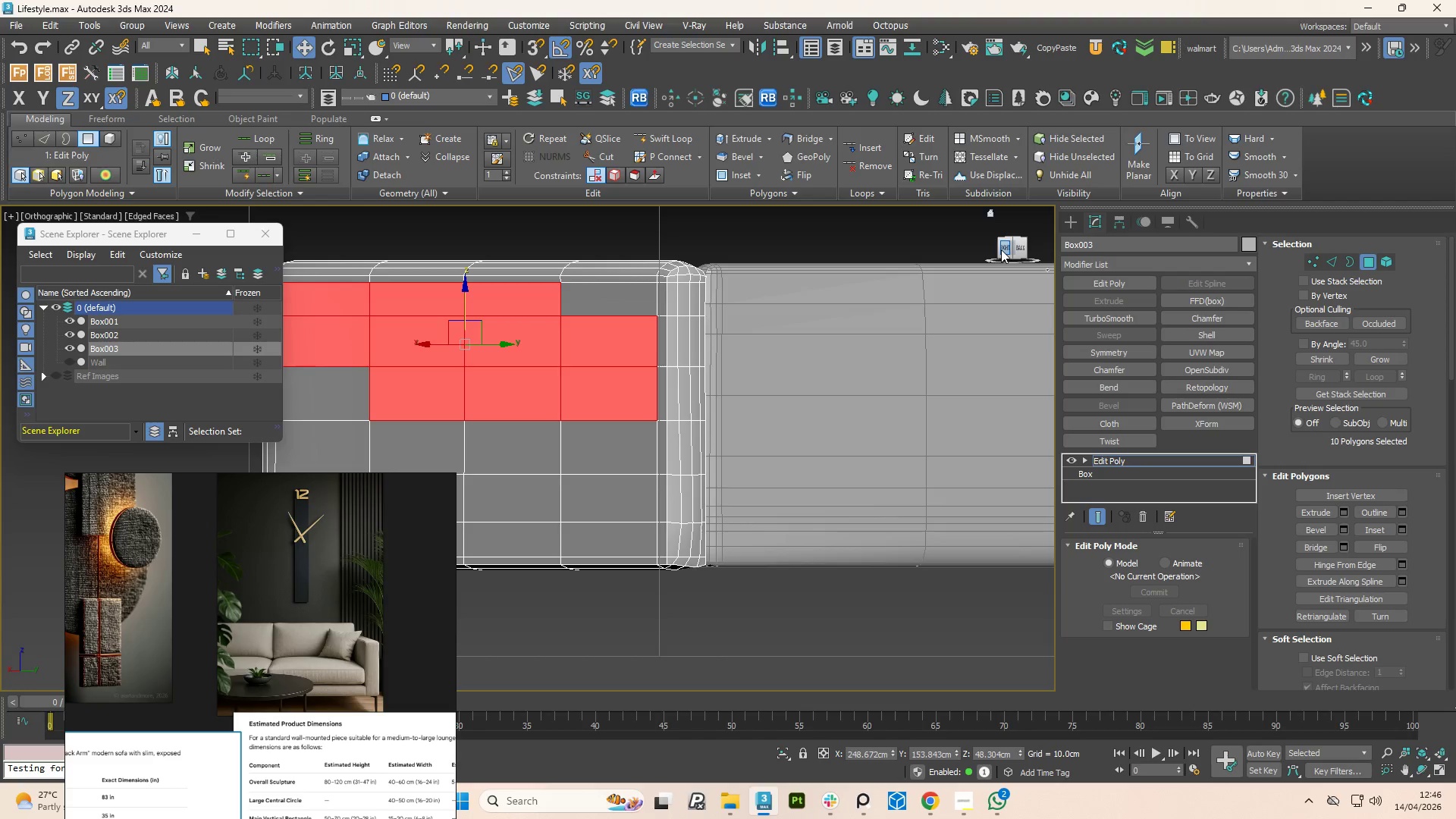 
left_click([1001, 250])
 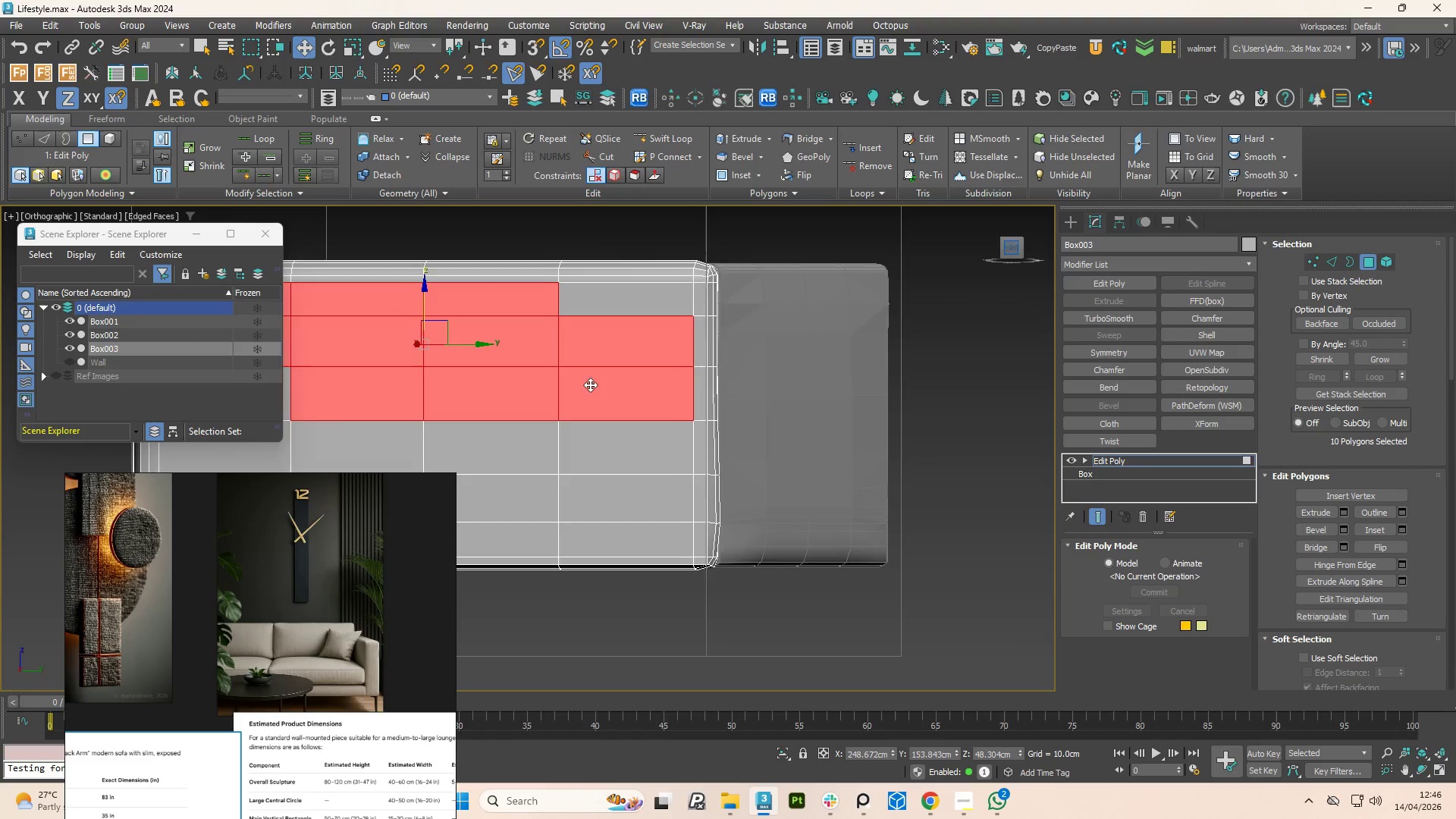 
scroll: coordinate [661, 383], scroll_direction: down, amount: 2.0
 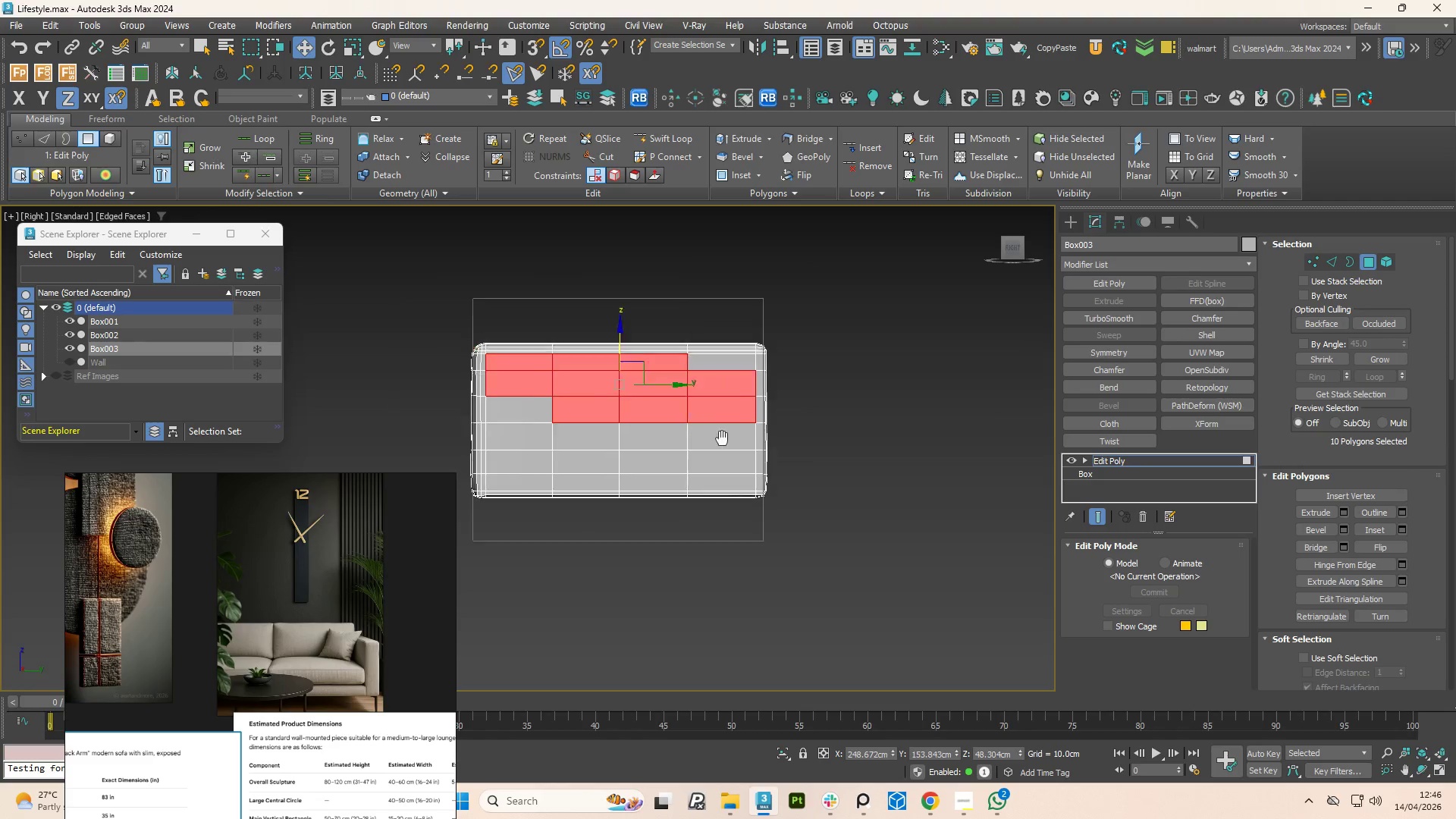 
key(Control+Z)
 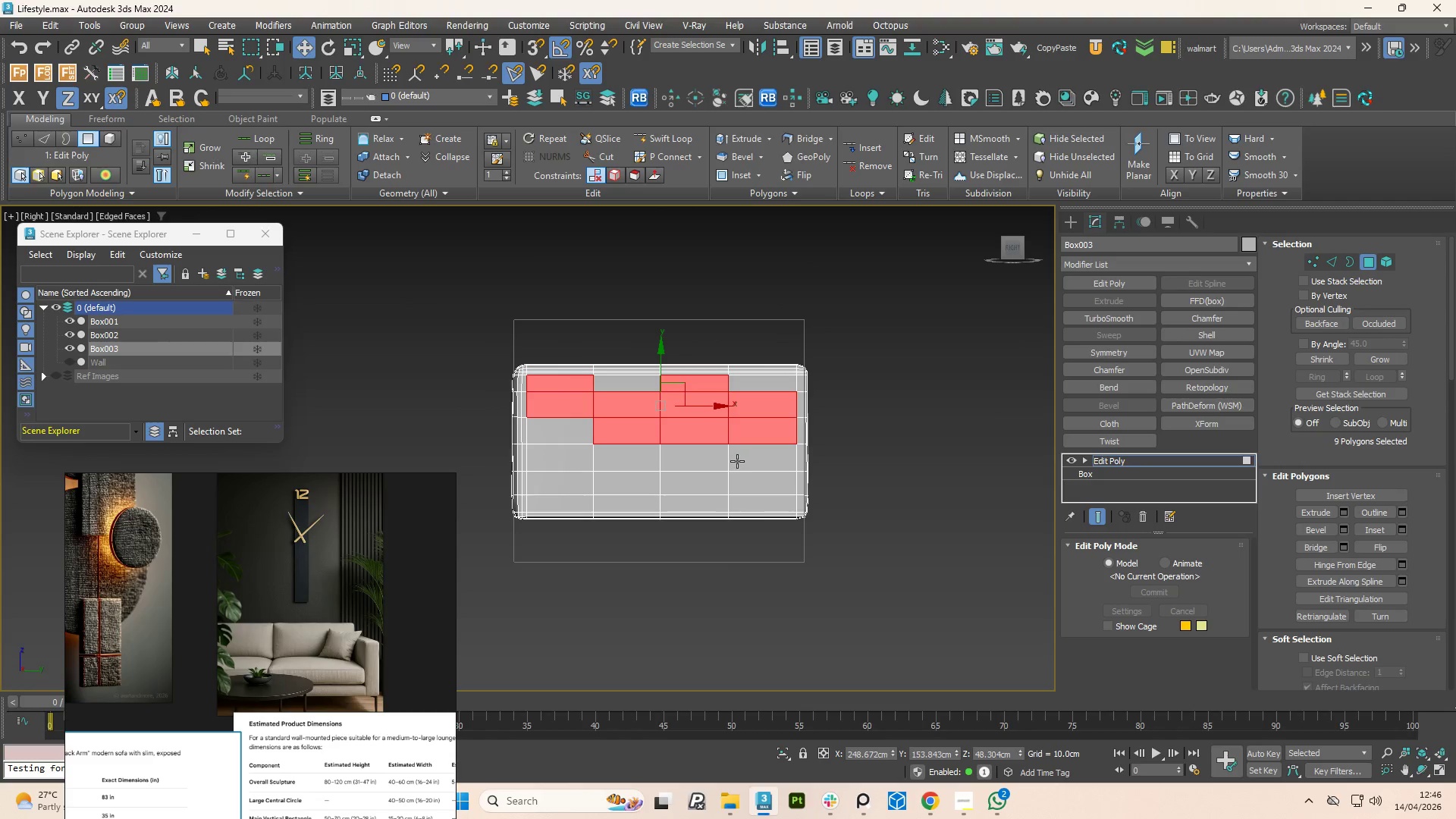 
key(Control+Z)
 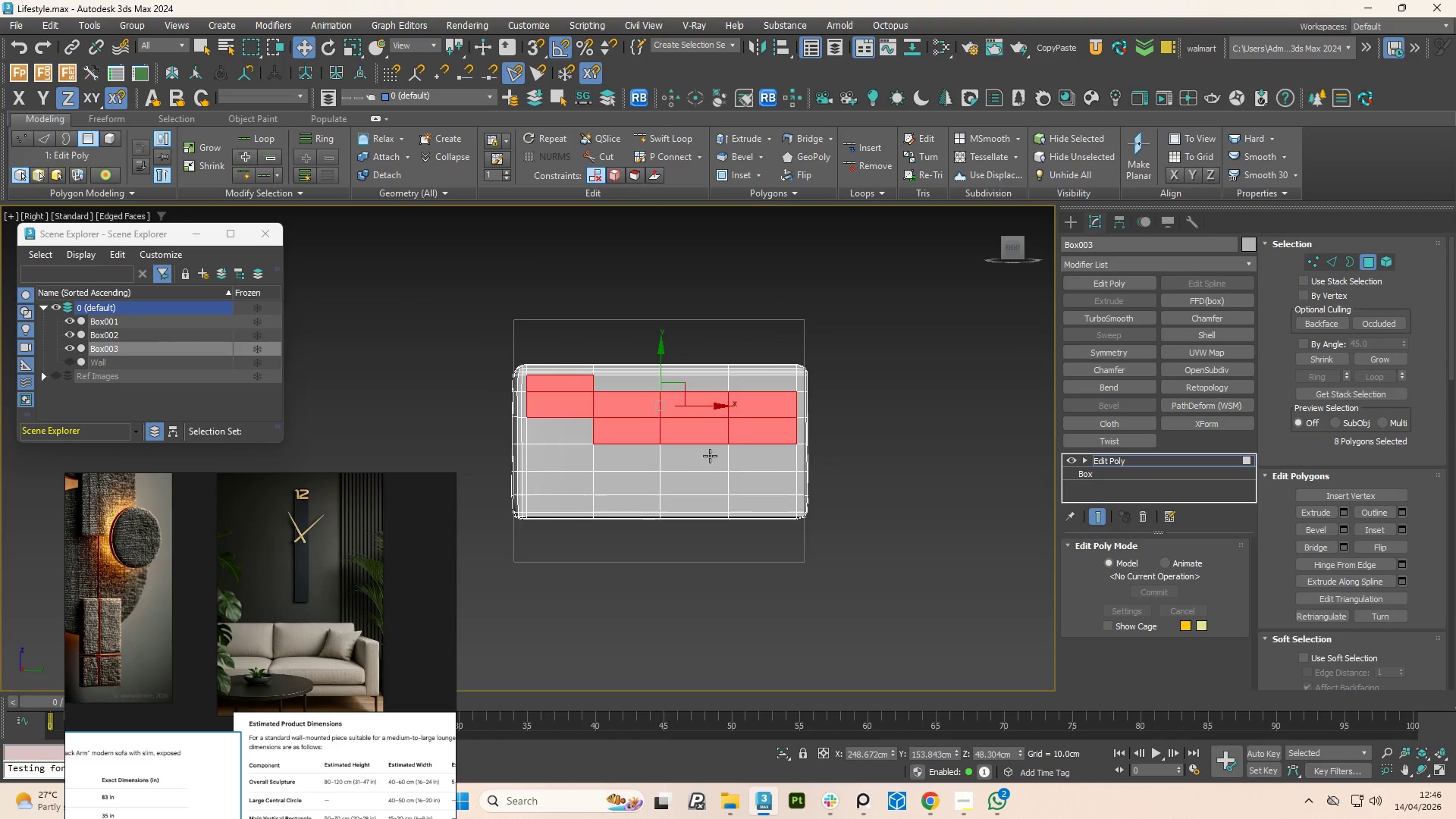 
key(Control+Z)
 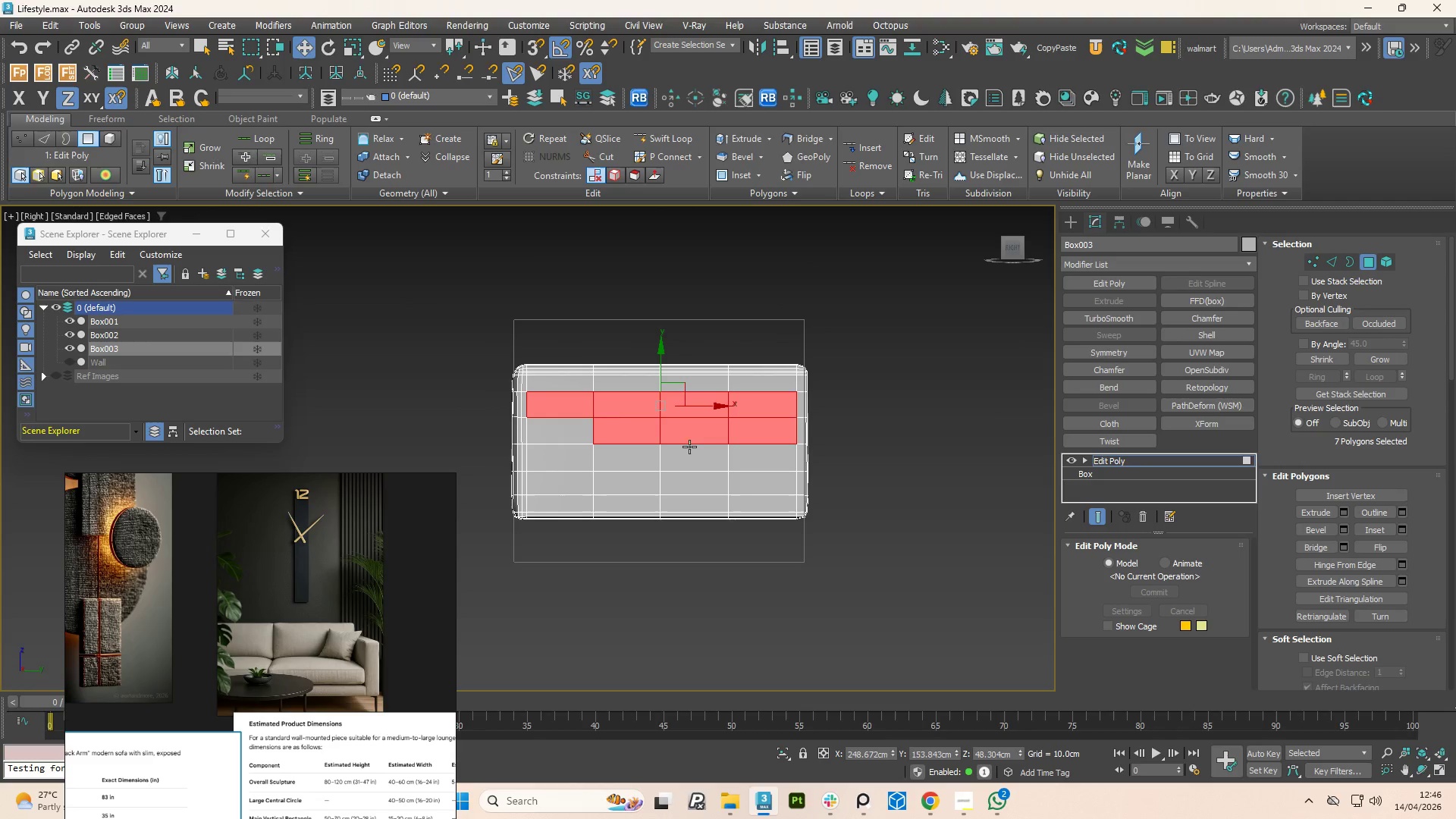 
key(Control+Z)
 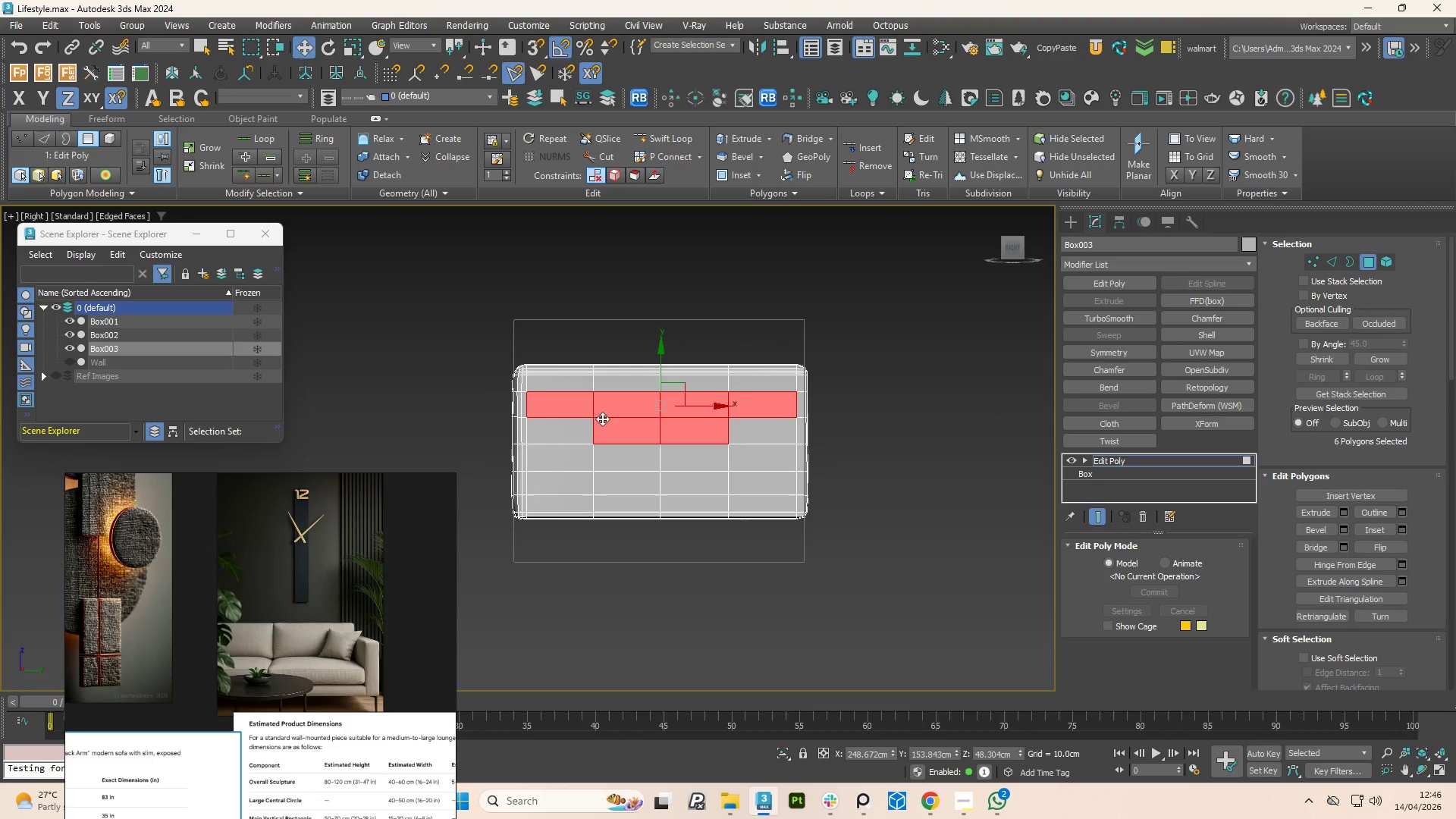 
key(Control+Z)
 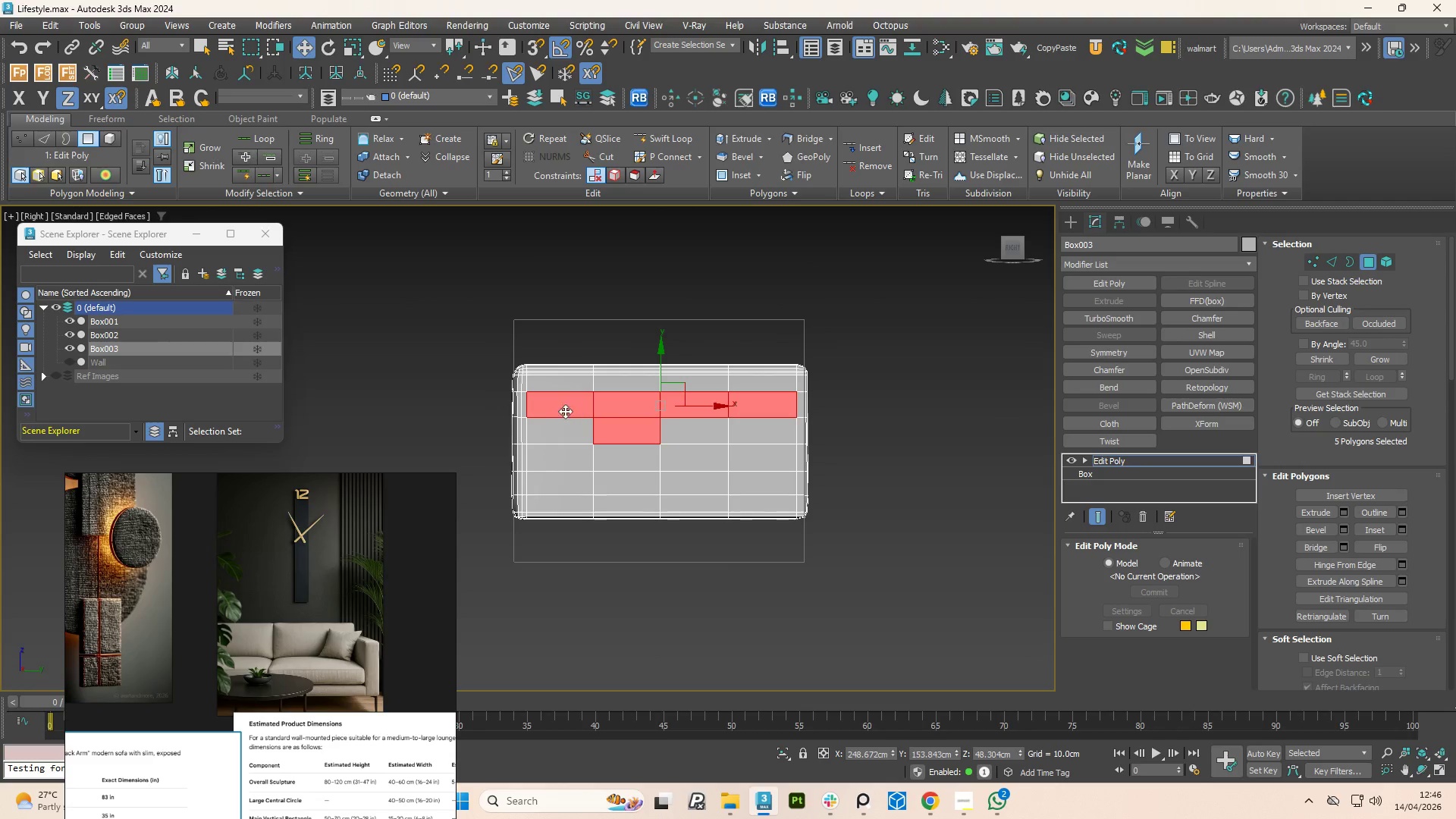 
key(Control+Z)
 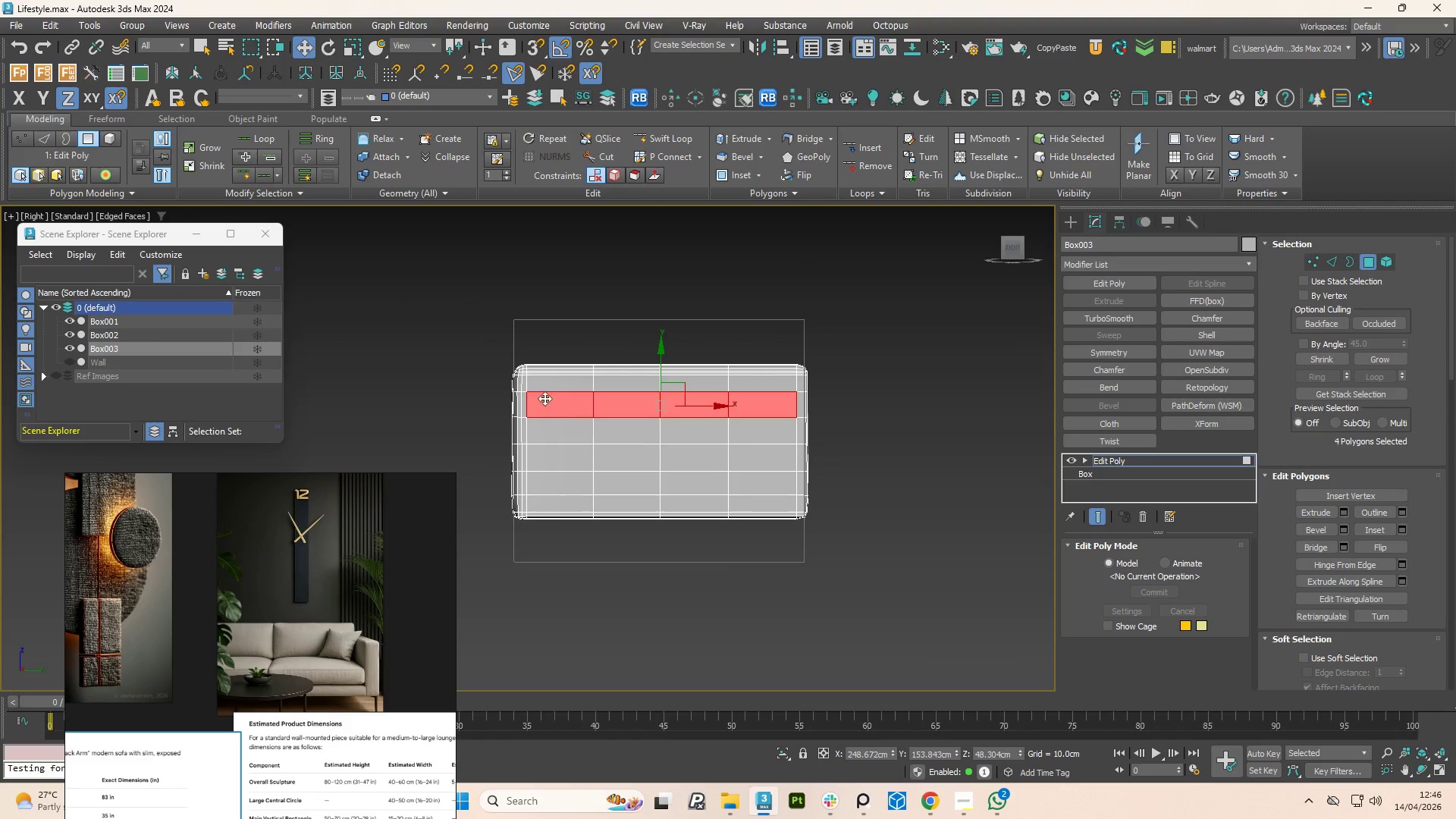 
key(Control+Z)
 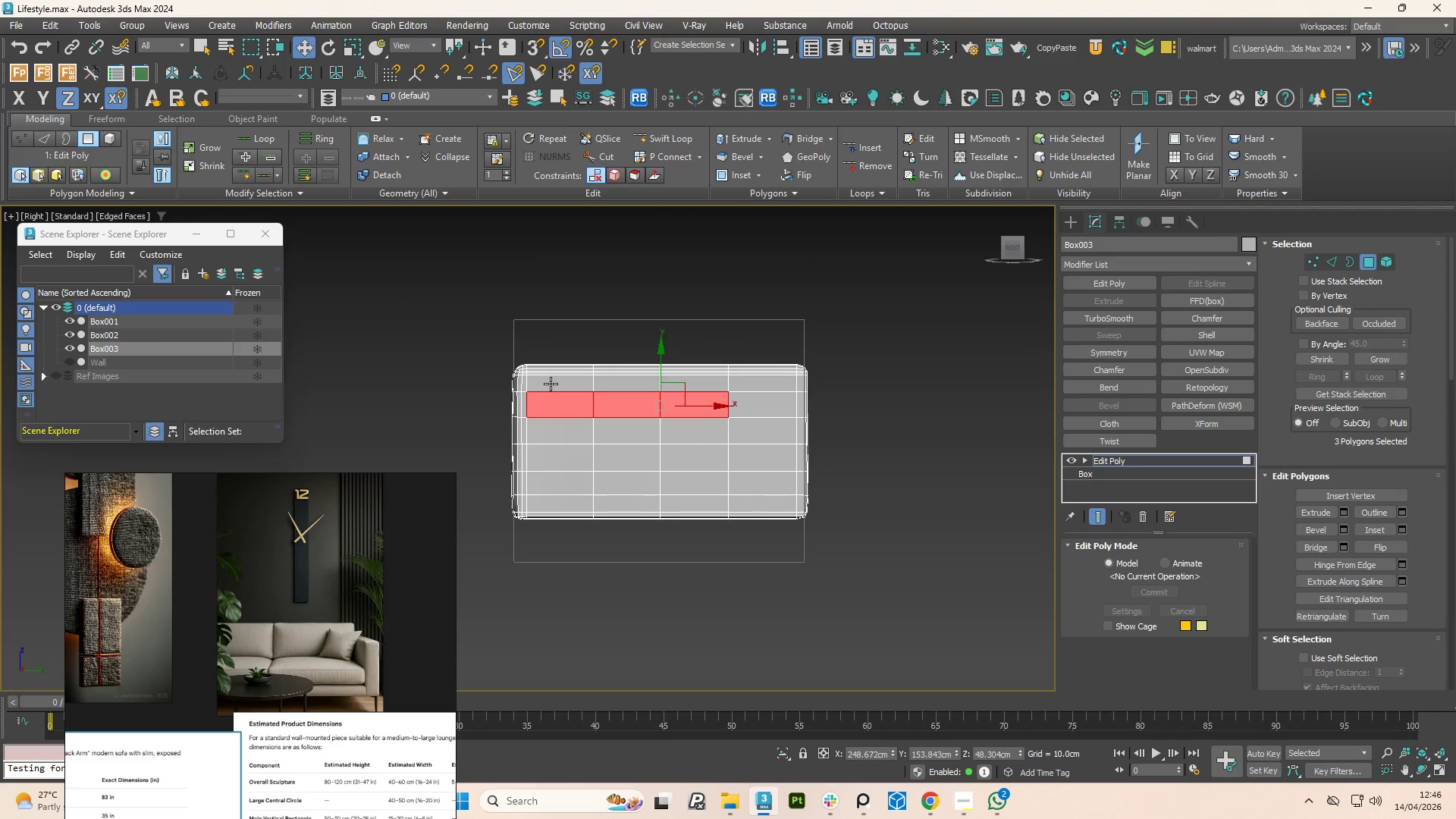 
key(Control+Z)
 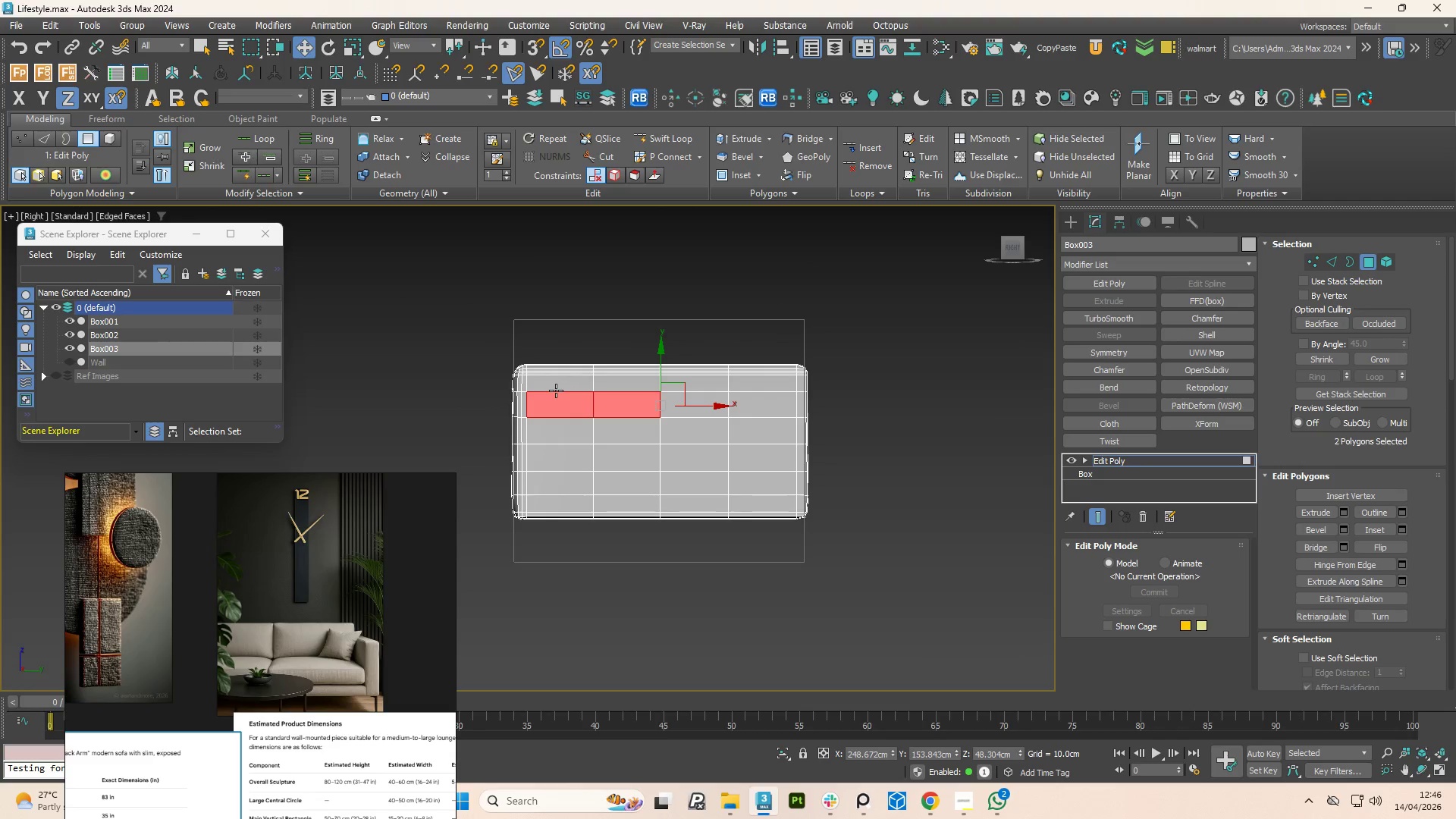 
key(Control+Z)
 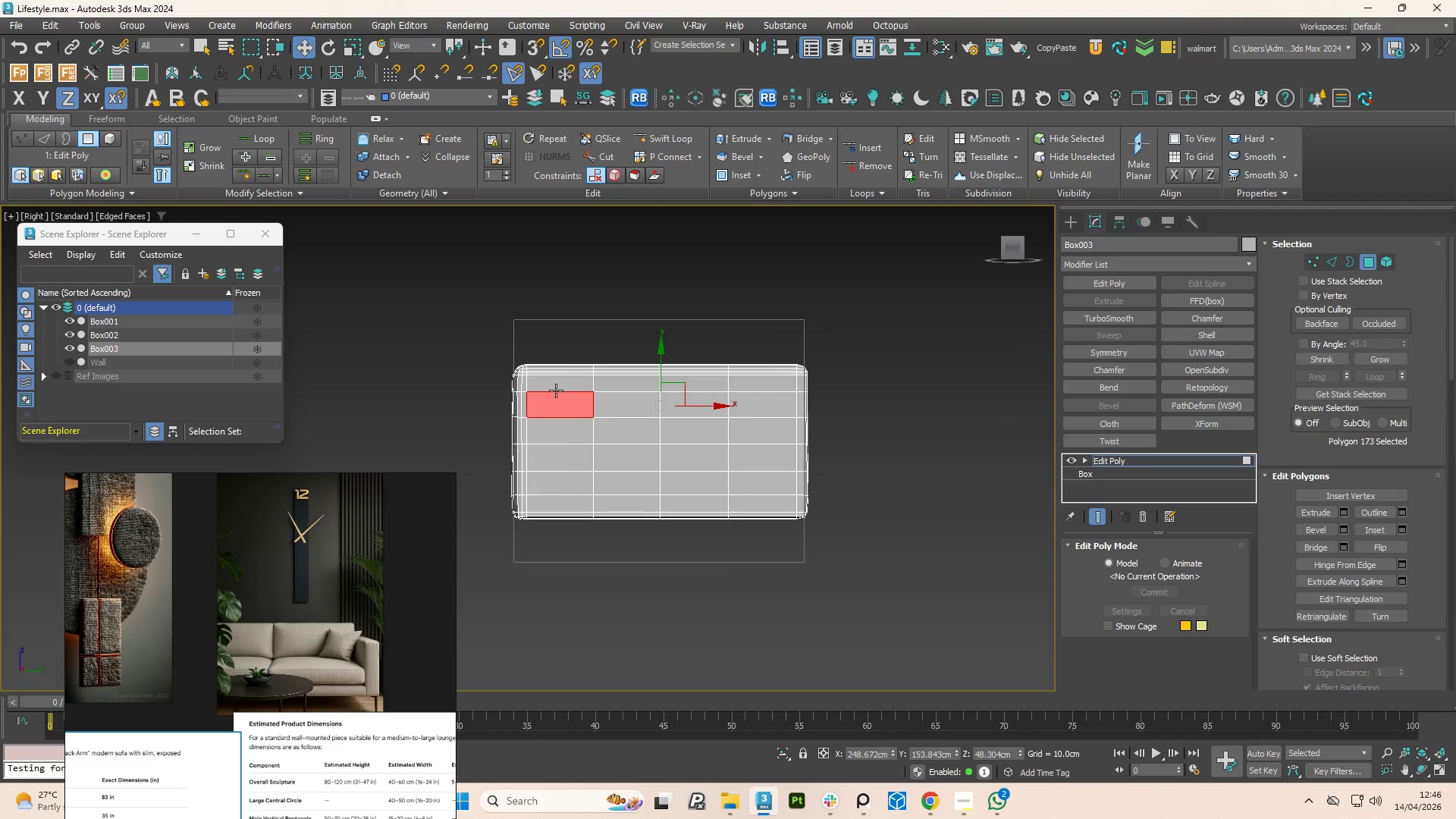 
key(Control+Z)
 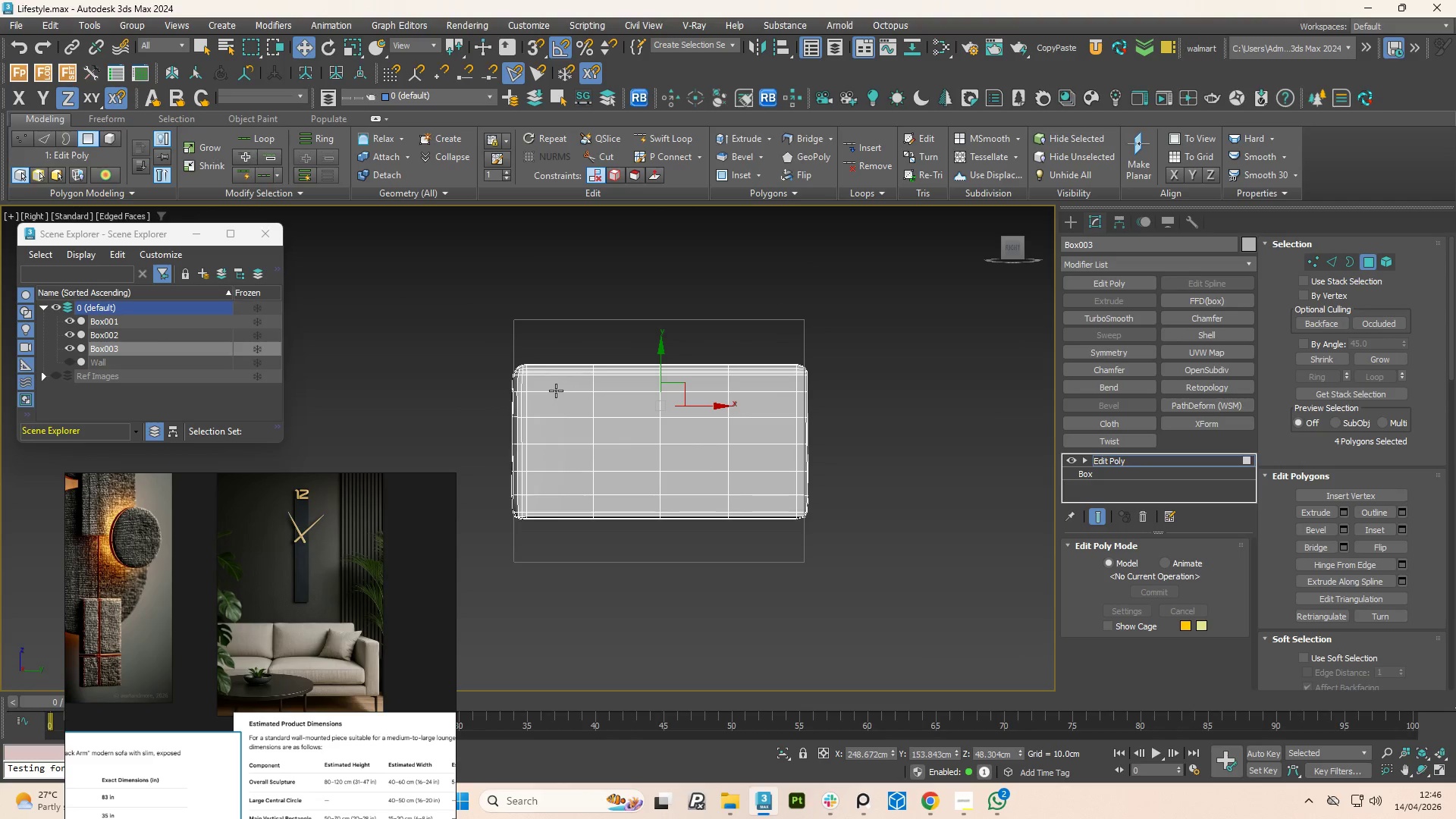 
key(Q)
 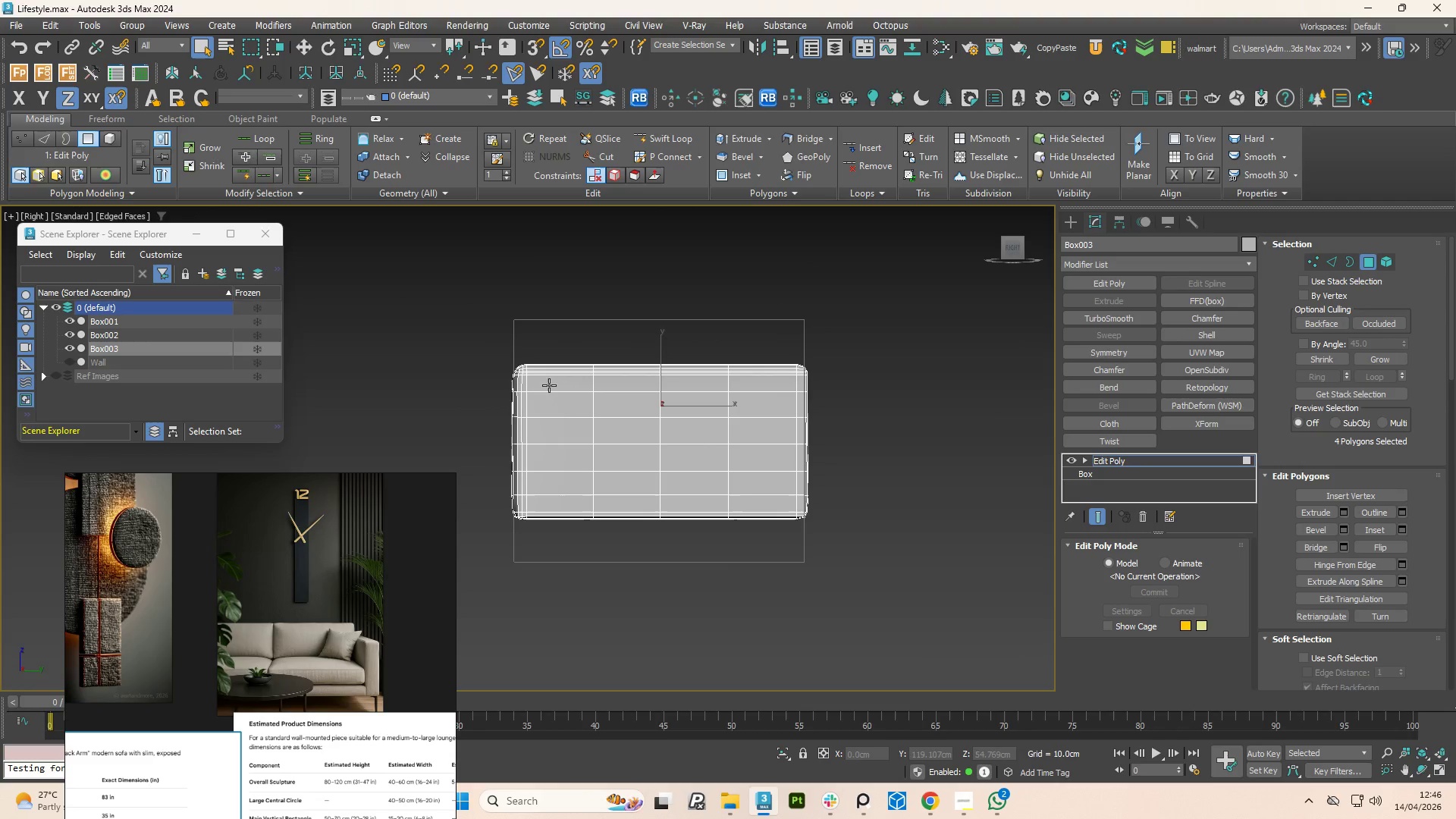 
left_click_drag(start_coordinate=[549, 385], to_coordinate=[780, 500])